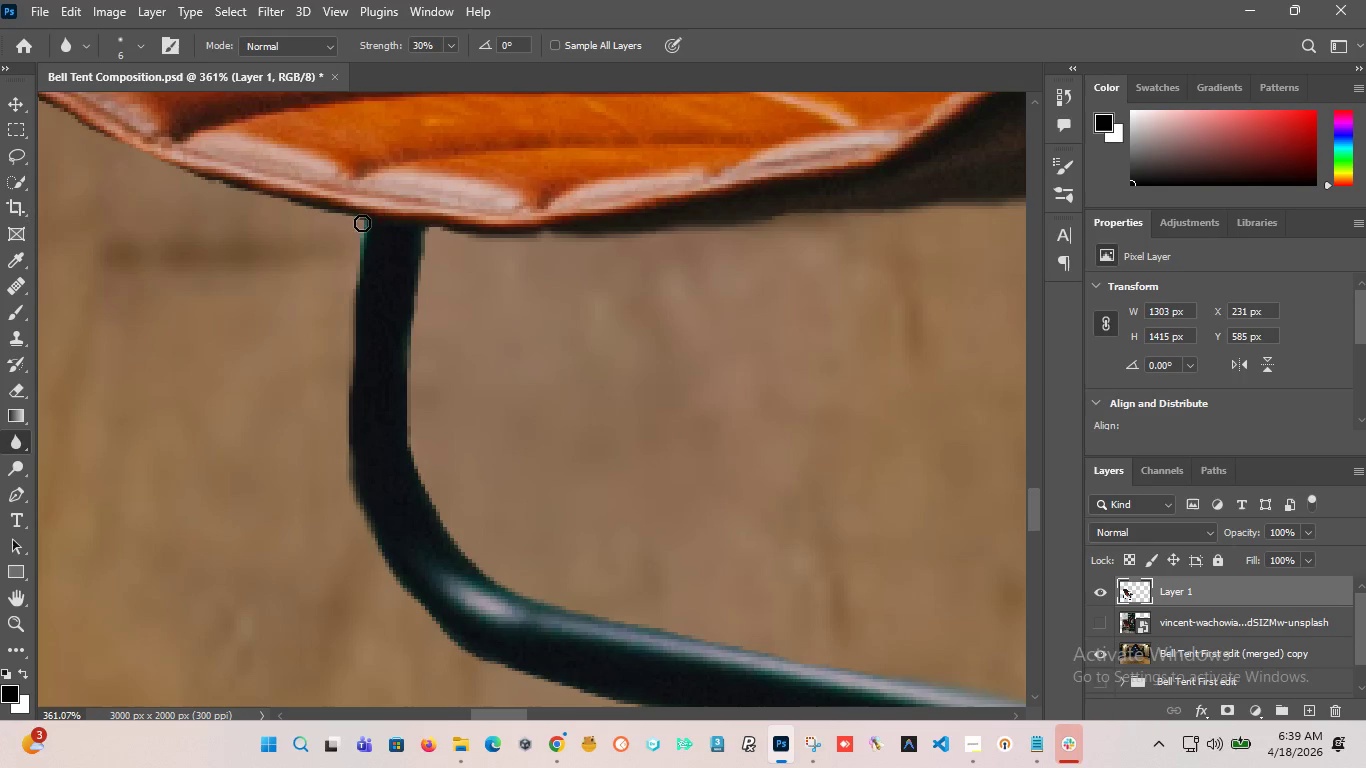 
left_click_drag(start_coordinate=[362, 223], to_coordinate=[349, 328])
 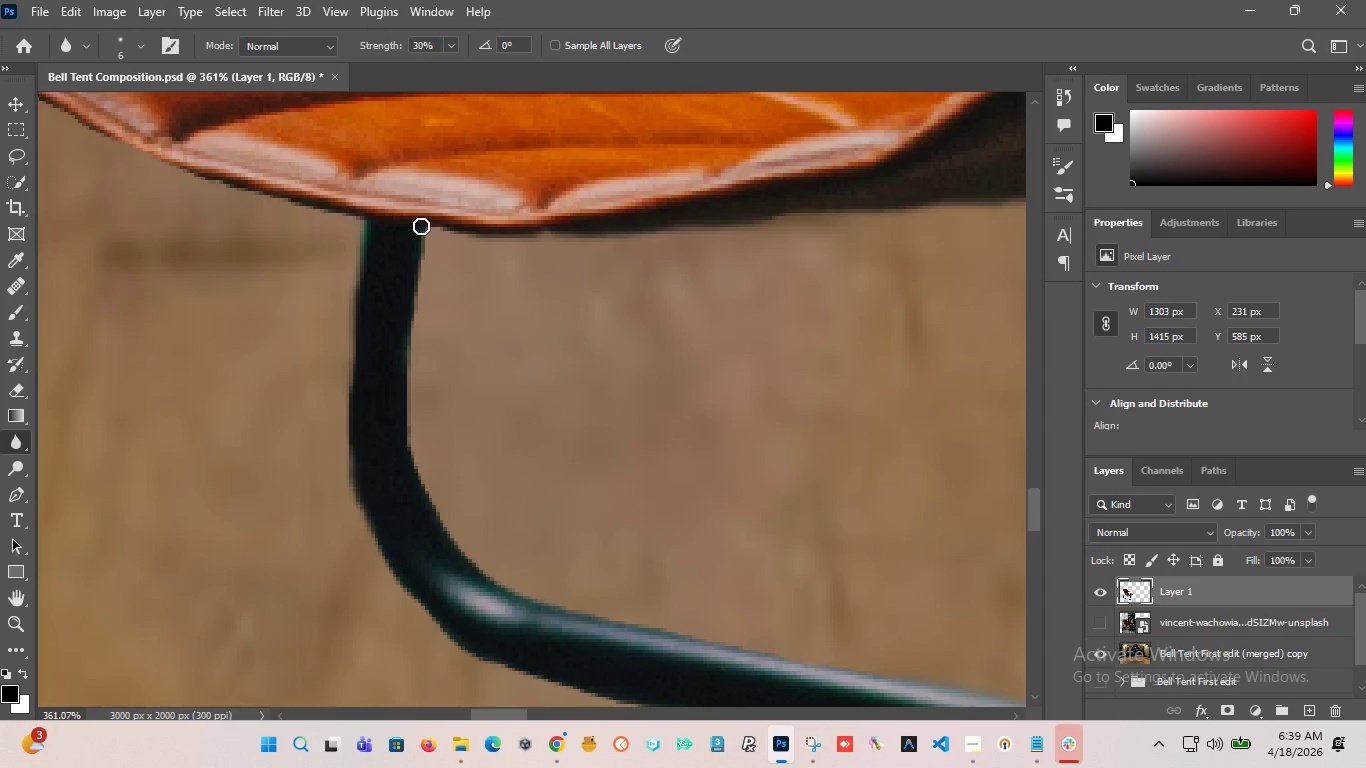 
left_click_drag(start_coordinate=[424, 224], to_coordinate=[633, 632])
 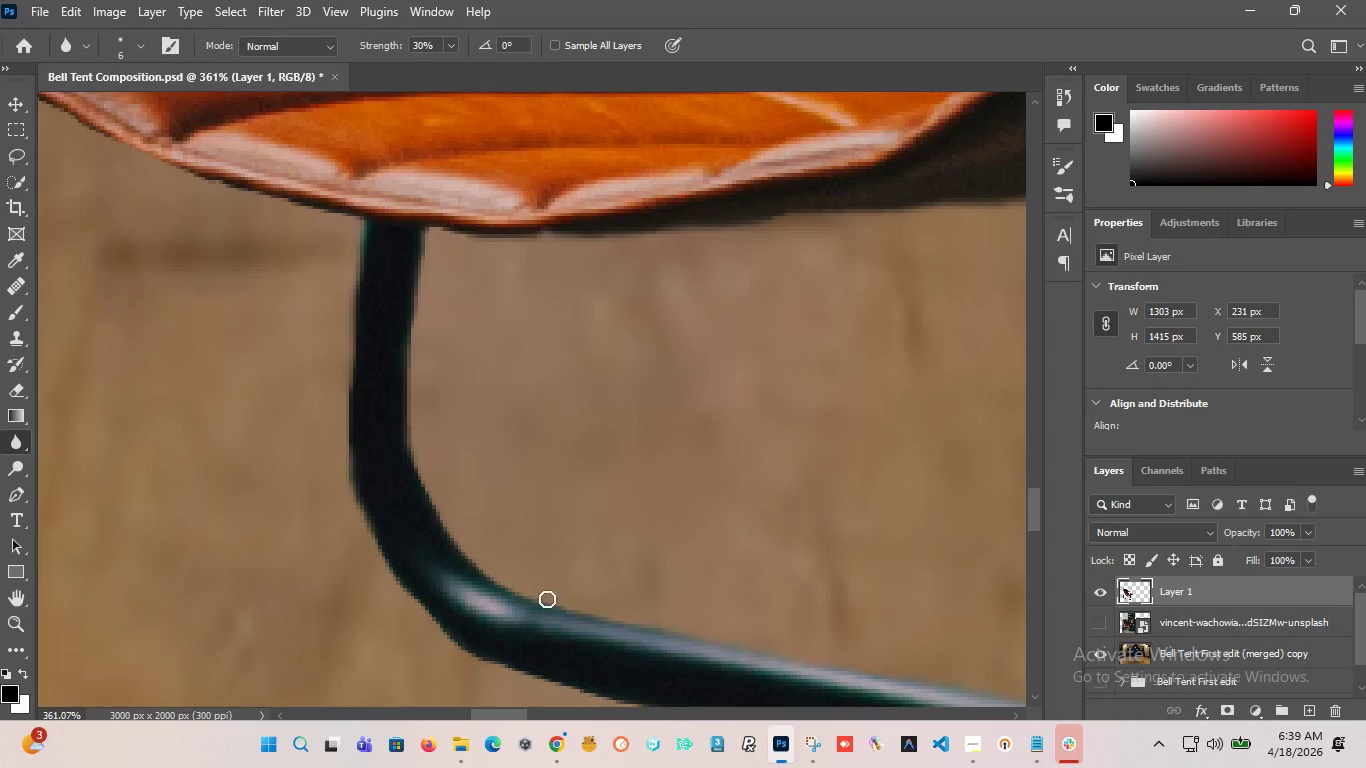 
hold_key(key=AltLeft, duration=3.86)
scroll: coordinate [246, 455], scroll_direction: down, amount: 13.0
 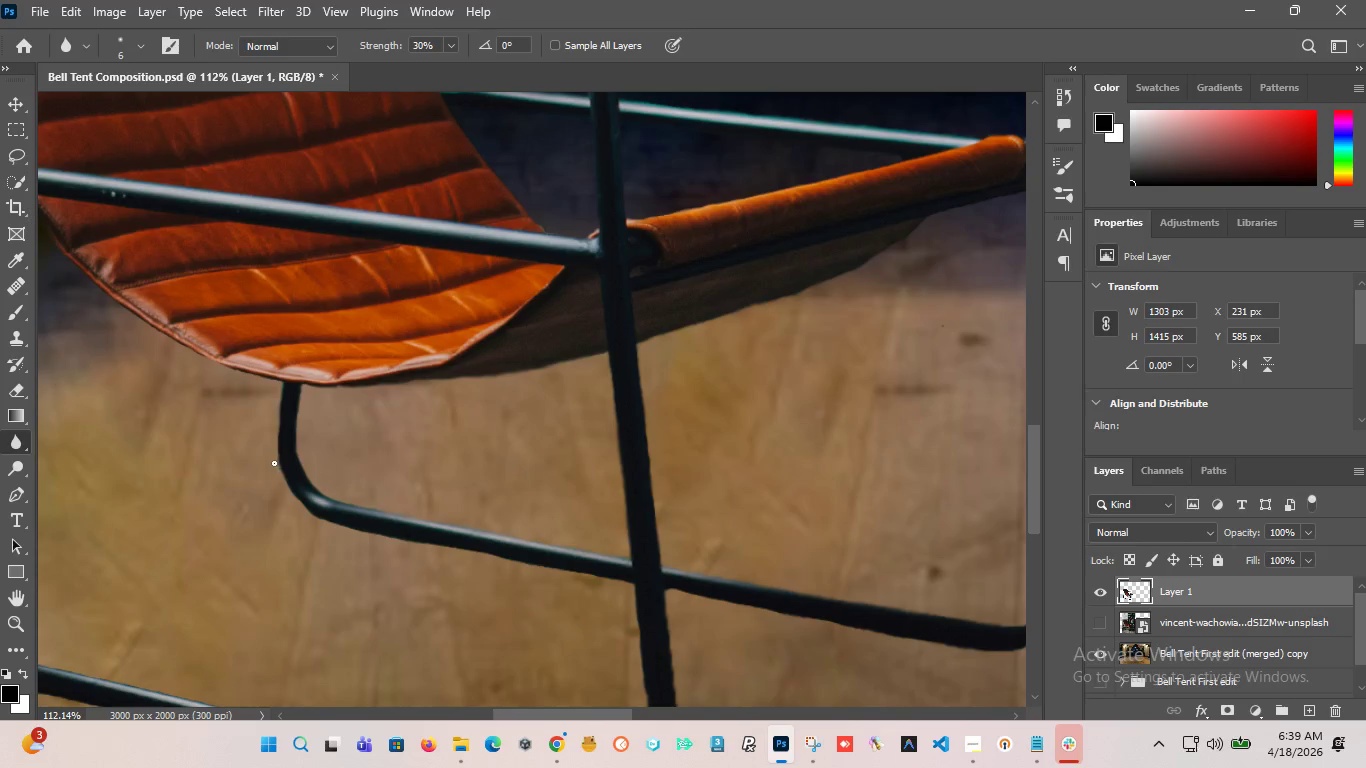 
scroll: coordinate [273, 463], scroll_direction: up, amount: 5.0
 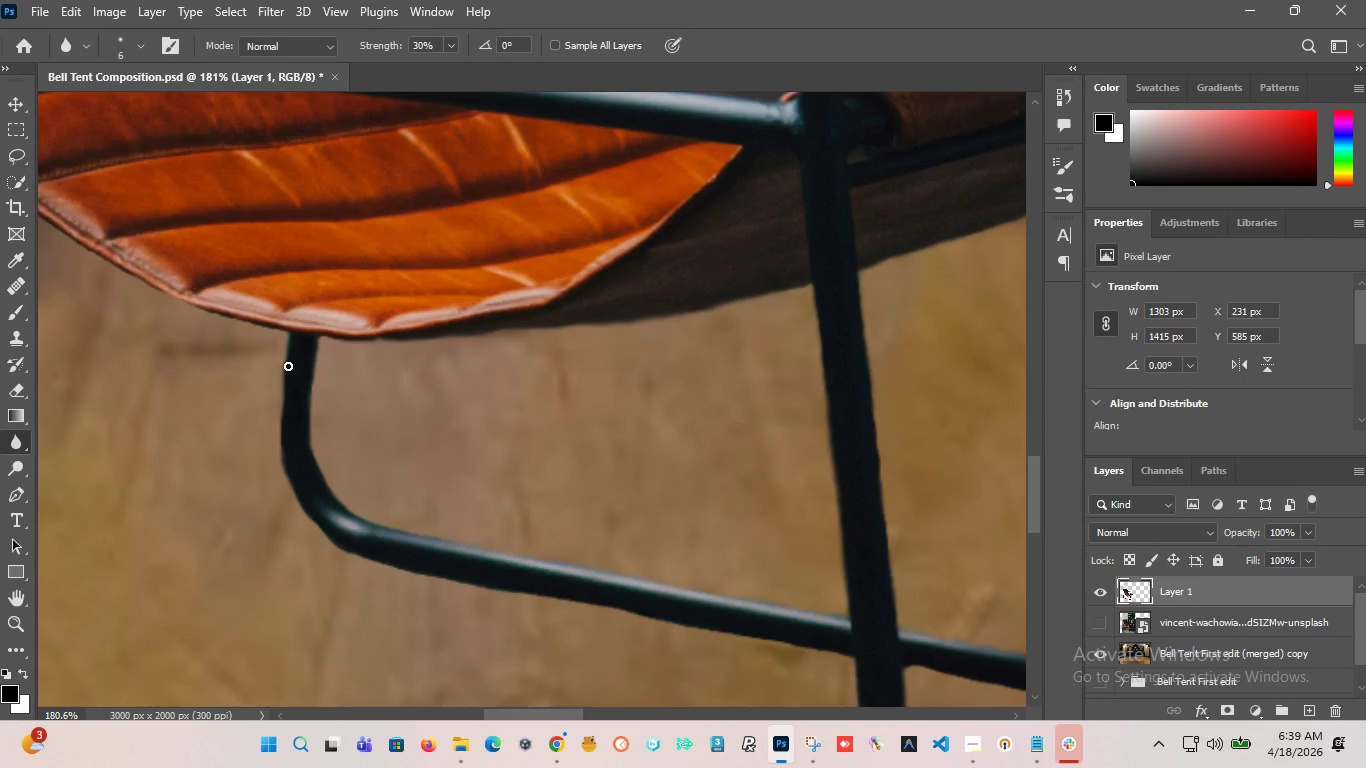 
left_click_drag(start_coordinate=[288, 363], to_coordinate=[290, 330])
 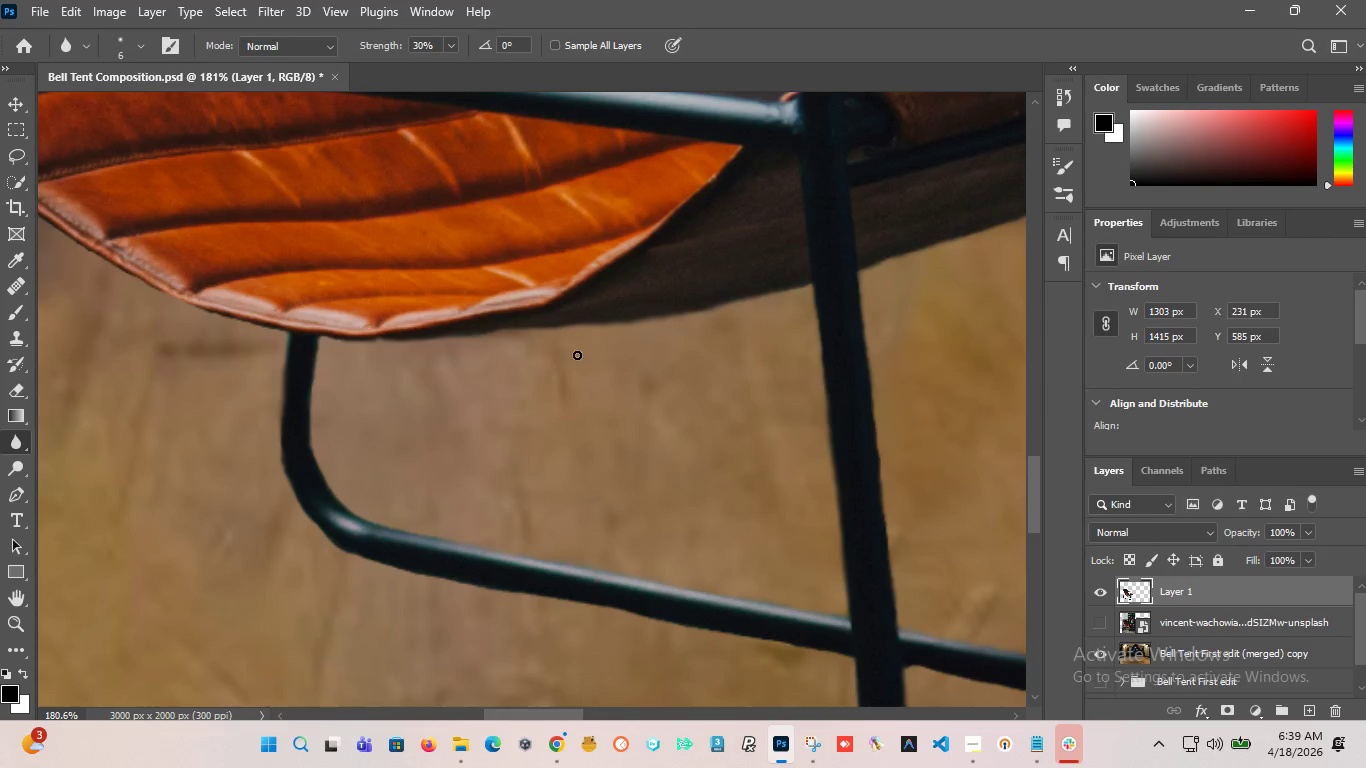 
hold_key(key=AltLeft, duration=2.2)
scroll: coordinate [606, 481], scroll_direction: down, amount: 4.0
 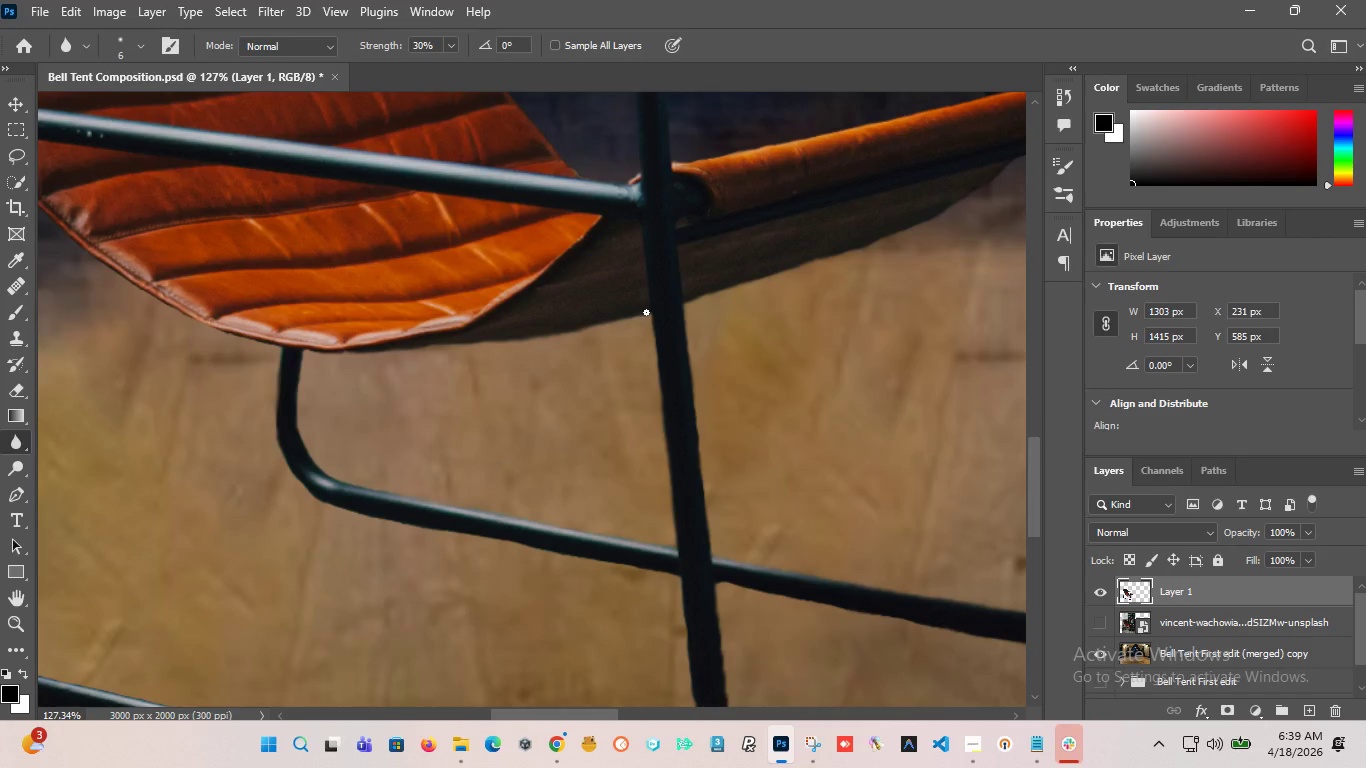 
hold_key(key=AltLeft, duration=0.66)
scroll: coordinate [646, 313], scroll_direction: up, amount: 5.0
 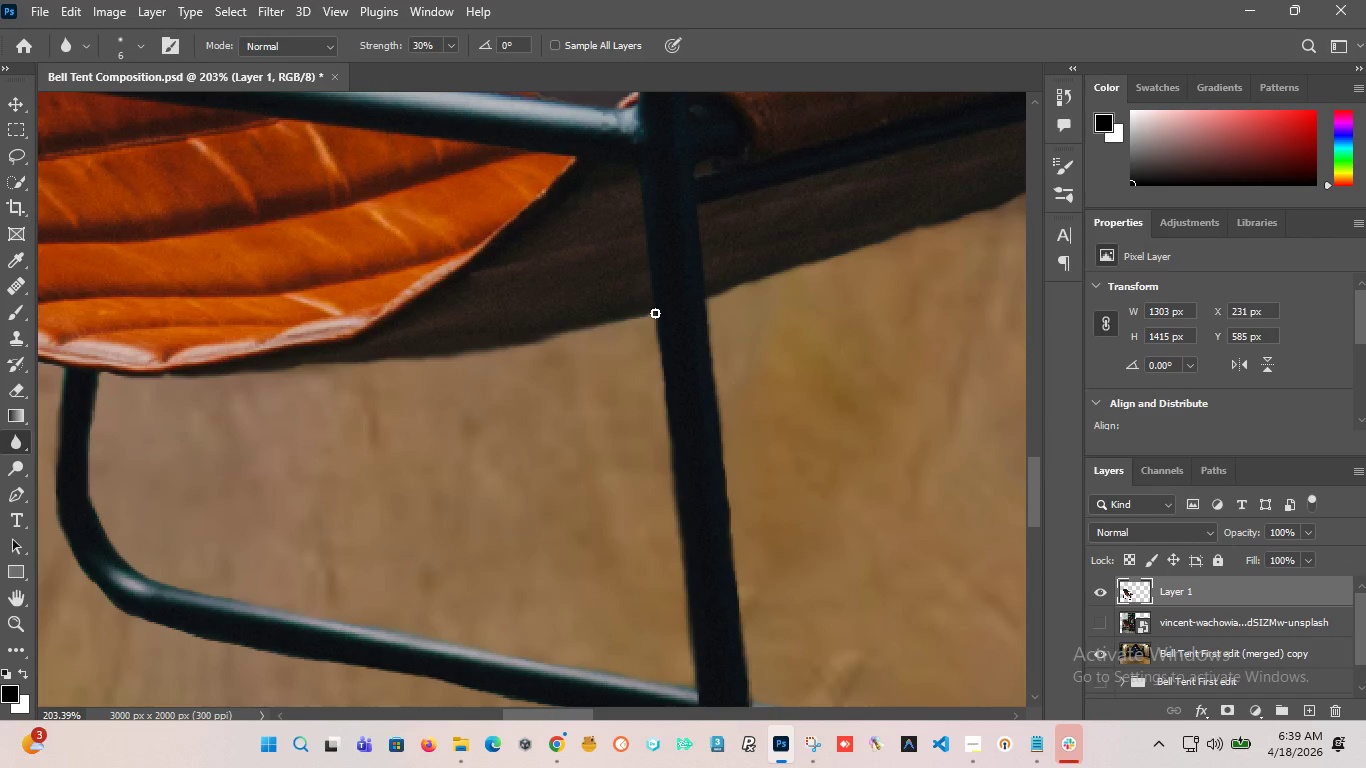 
left_click_drag(start_coordinate=[655, 313], to_coordinate=[670, 506])
 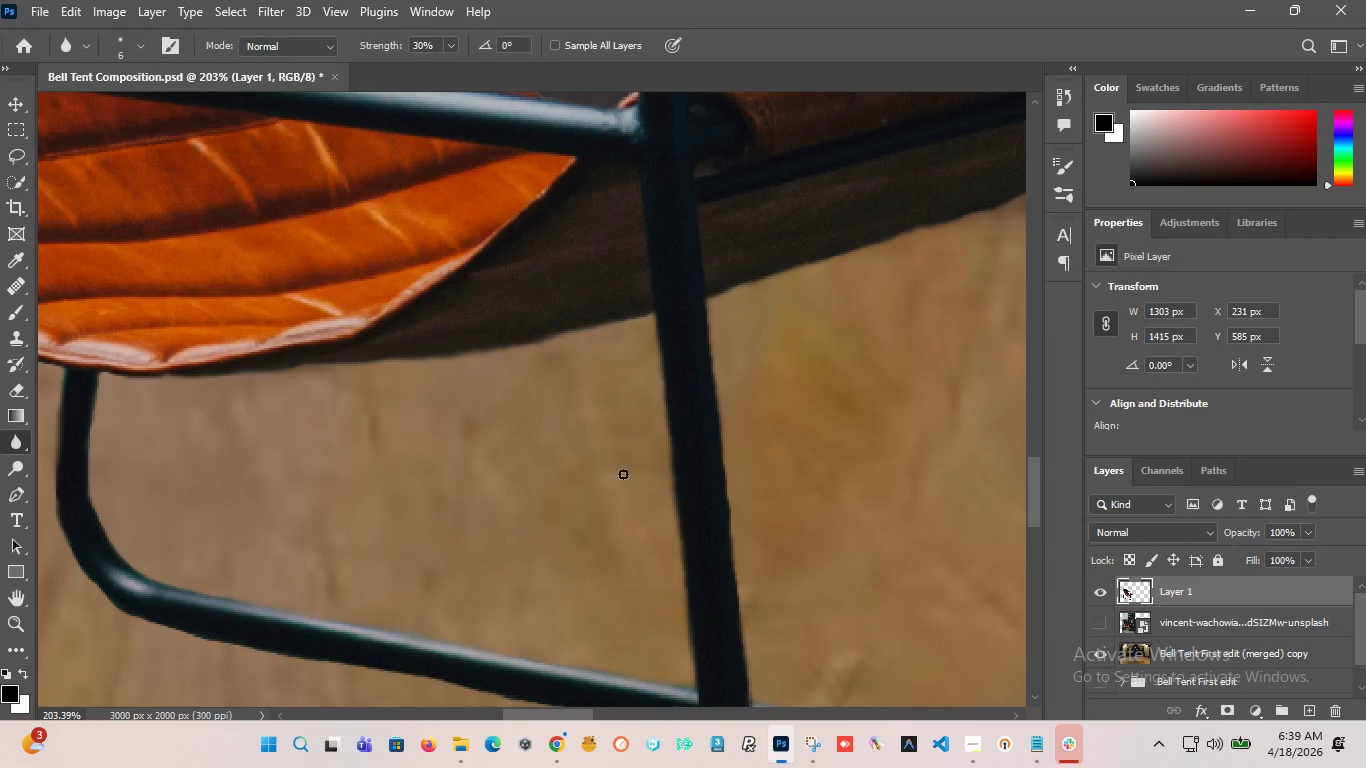 
hold_key(key=AltLeft, duration=0.91)
scroll: coordinate [603, 430], scroll_direction: down, amount: 7.0
 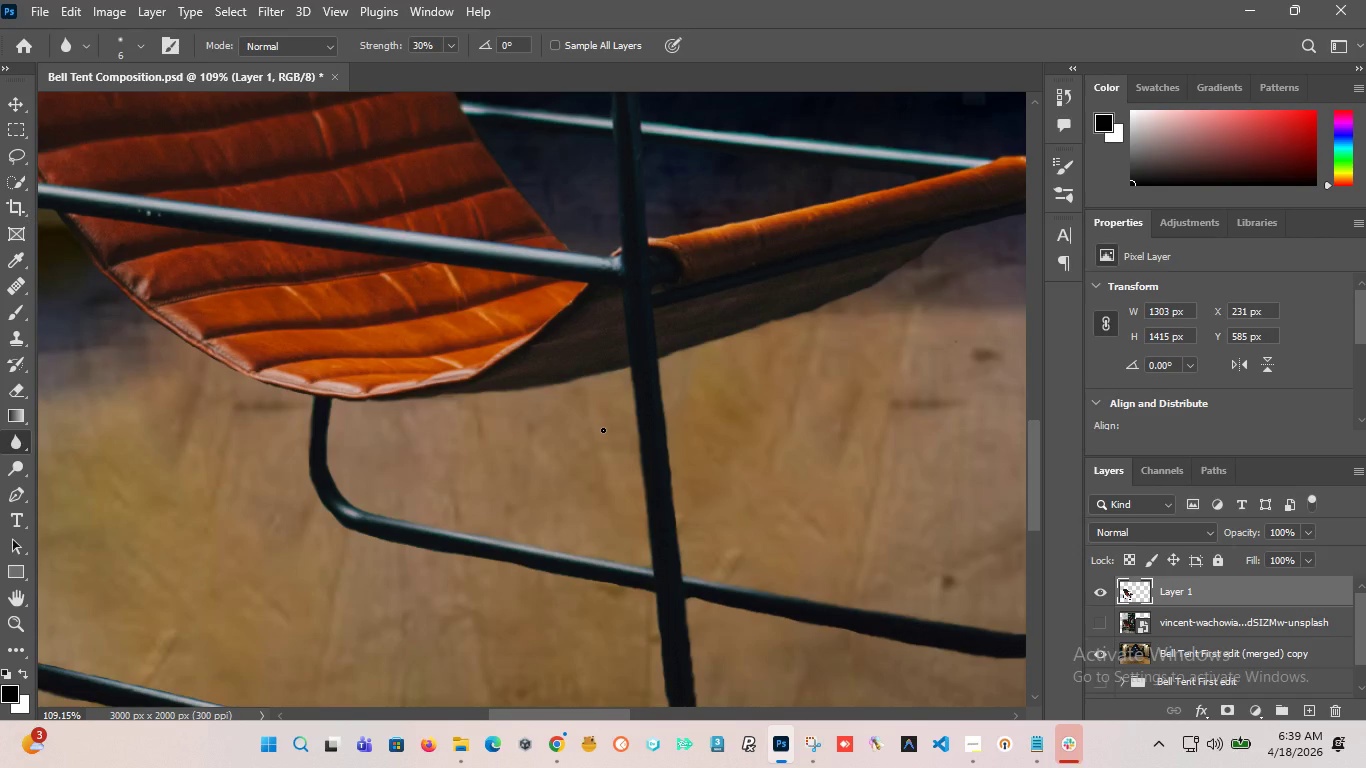 
wait(8.08)
 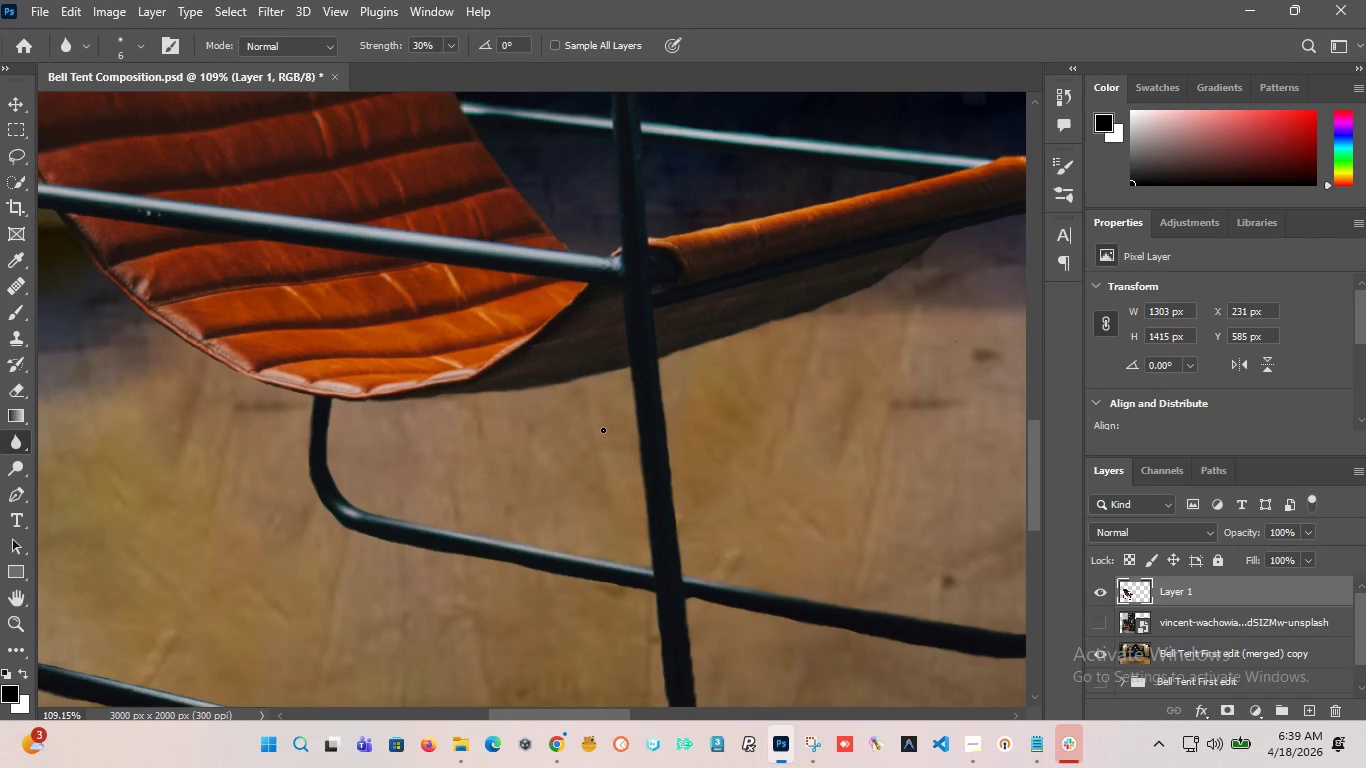 
hold_key(key=AltLeft, duration=3.27)
scroll: coordinate [602, 490], scroll_direction: down, amount: 10.0
 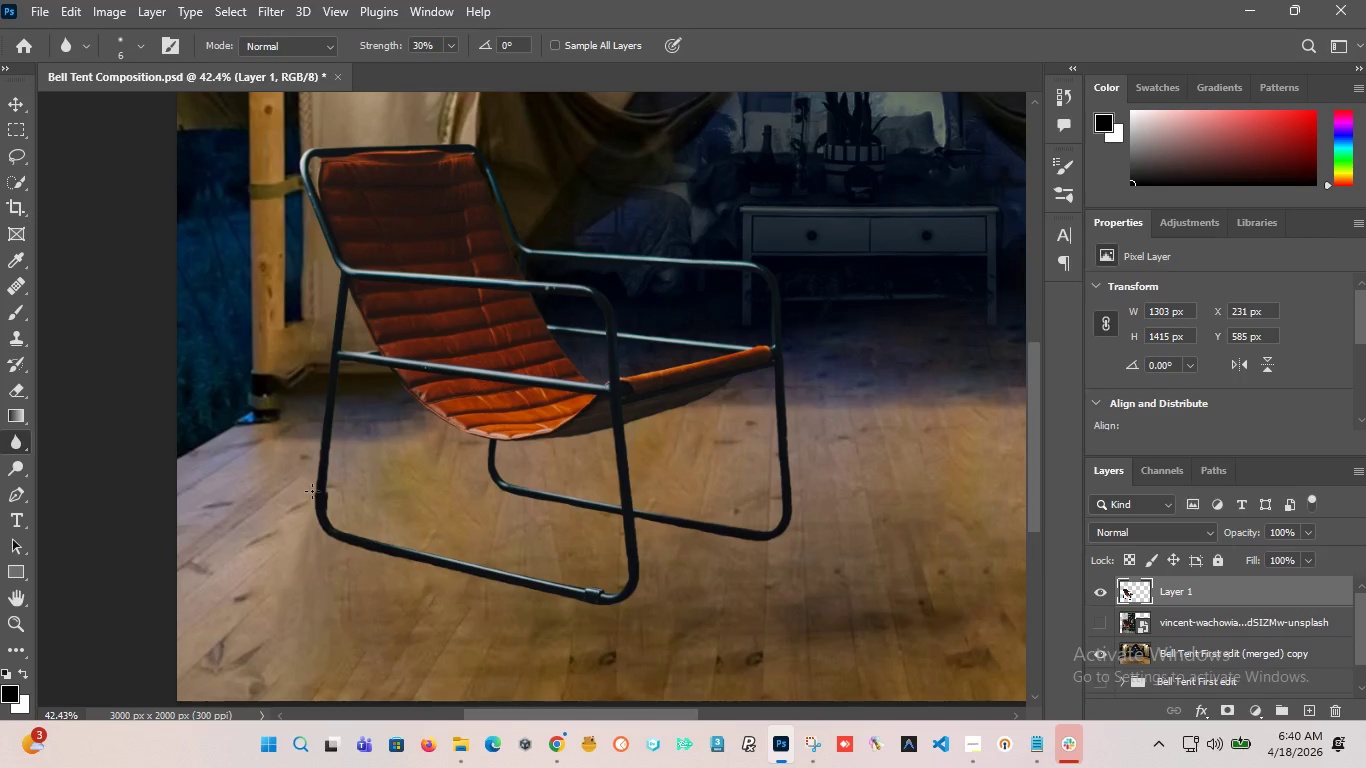 
scroll: coordinate [320, 422], scroll_direction: up, amount: 19.0
 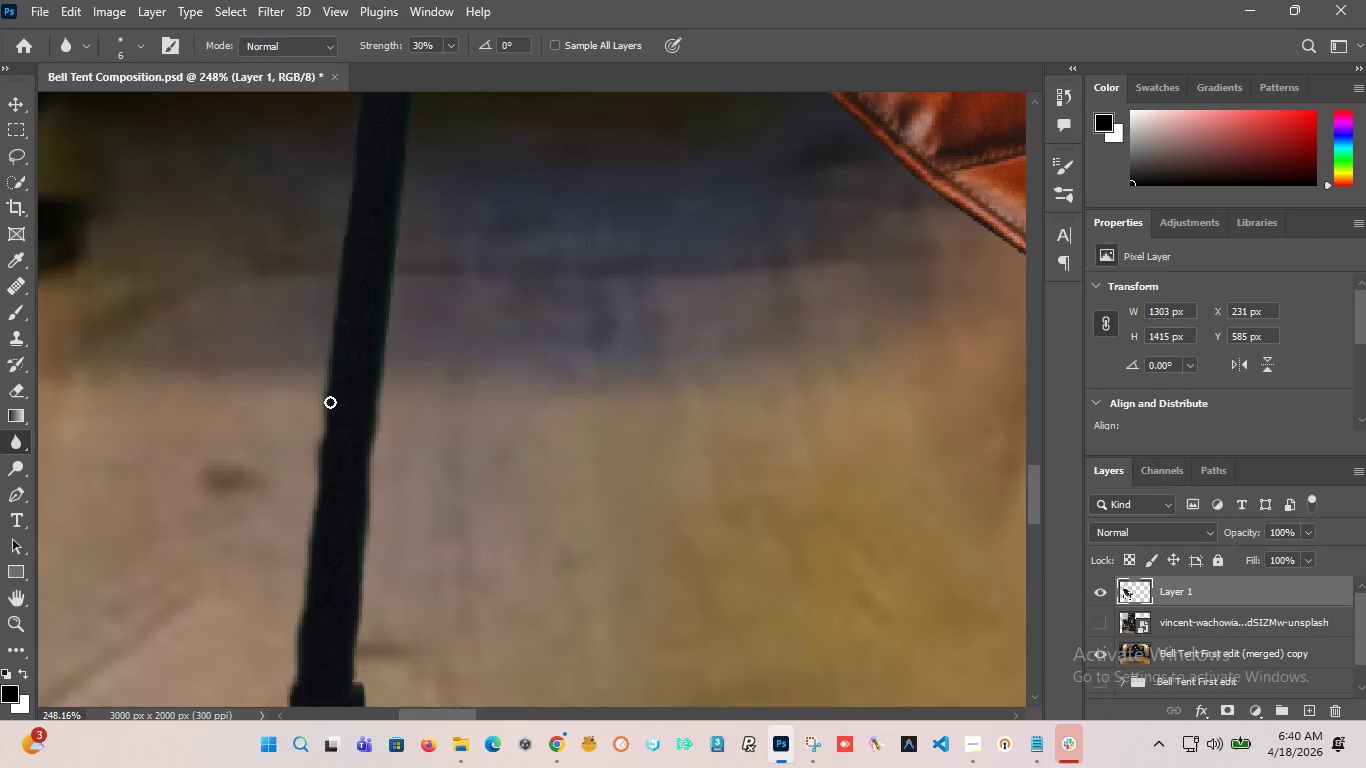 
left_click_drag(start_coordinate=[330, 402], to_coordinate=[334, 267])
 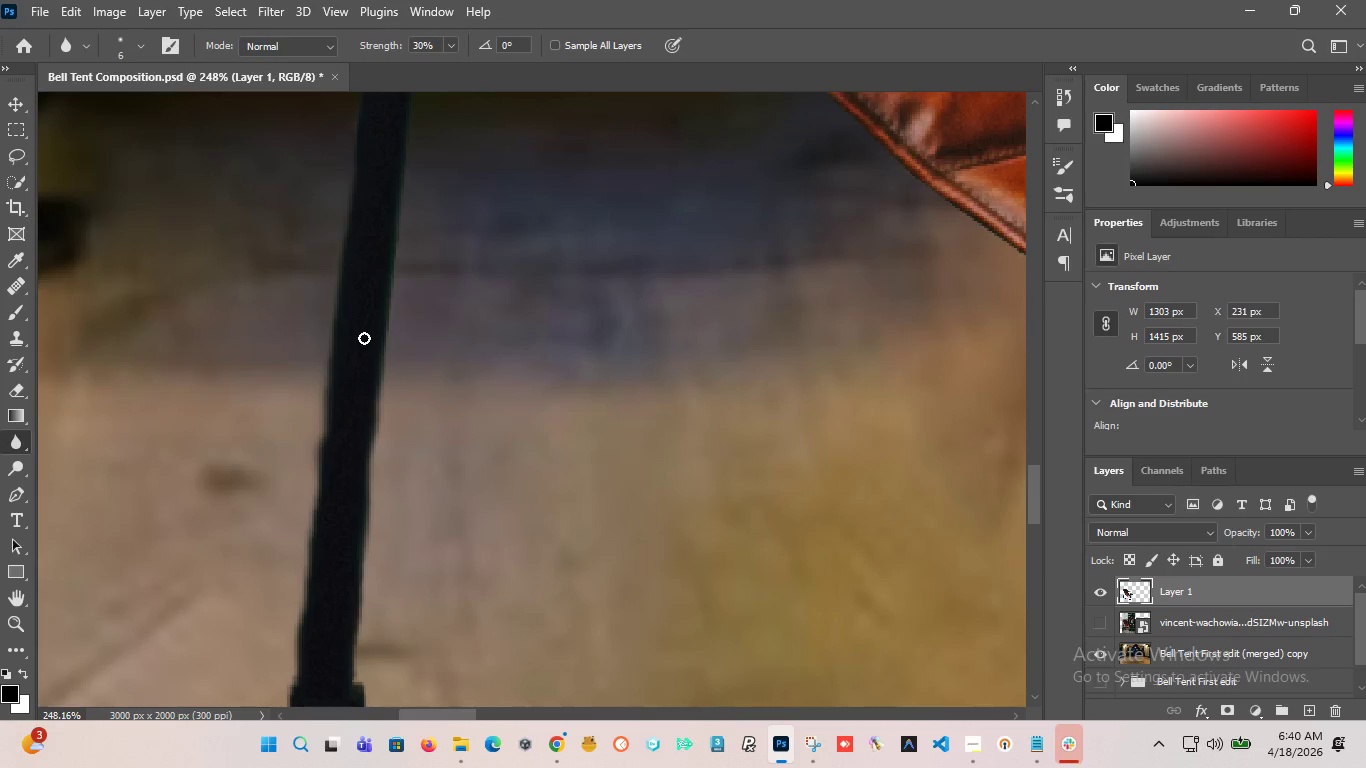 
hold_key(key=AltLeft, duration=4.14)
scroll: coordinate [360, 352], scroll_direction: down, amount: 17.0
 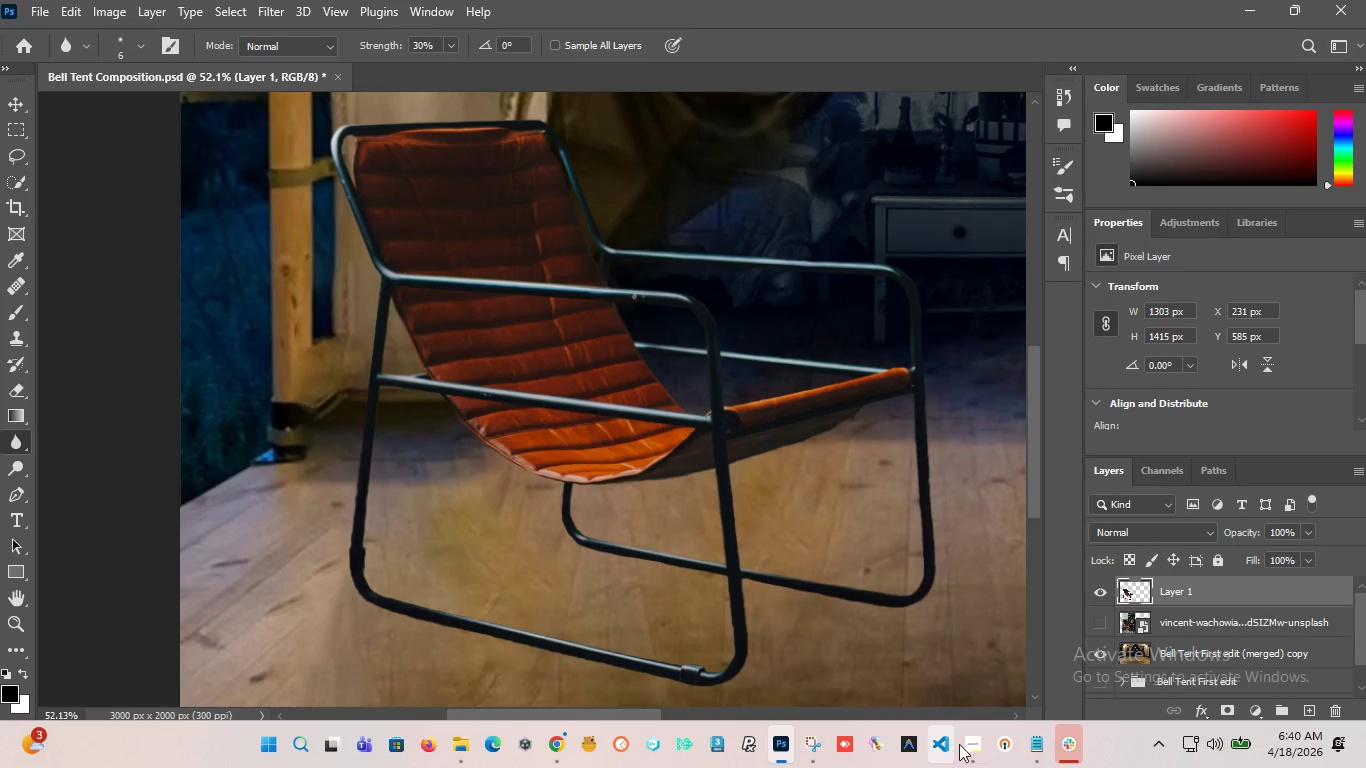 
left_click([967, 748])